 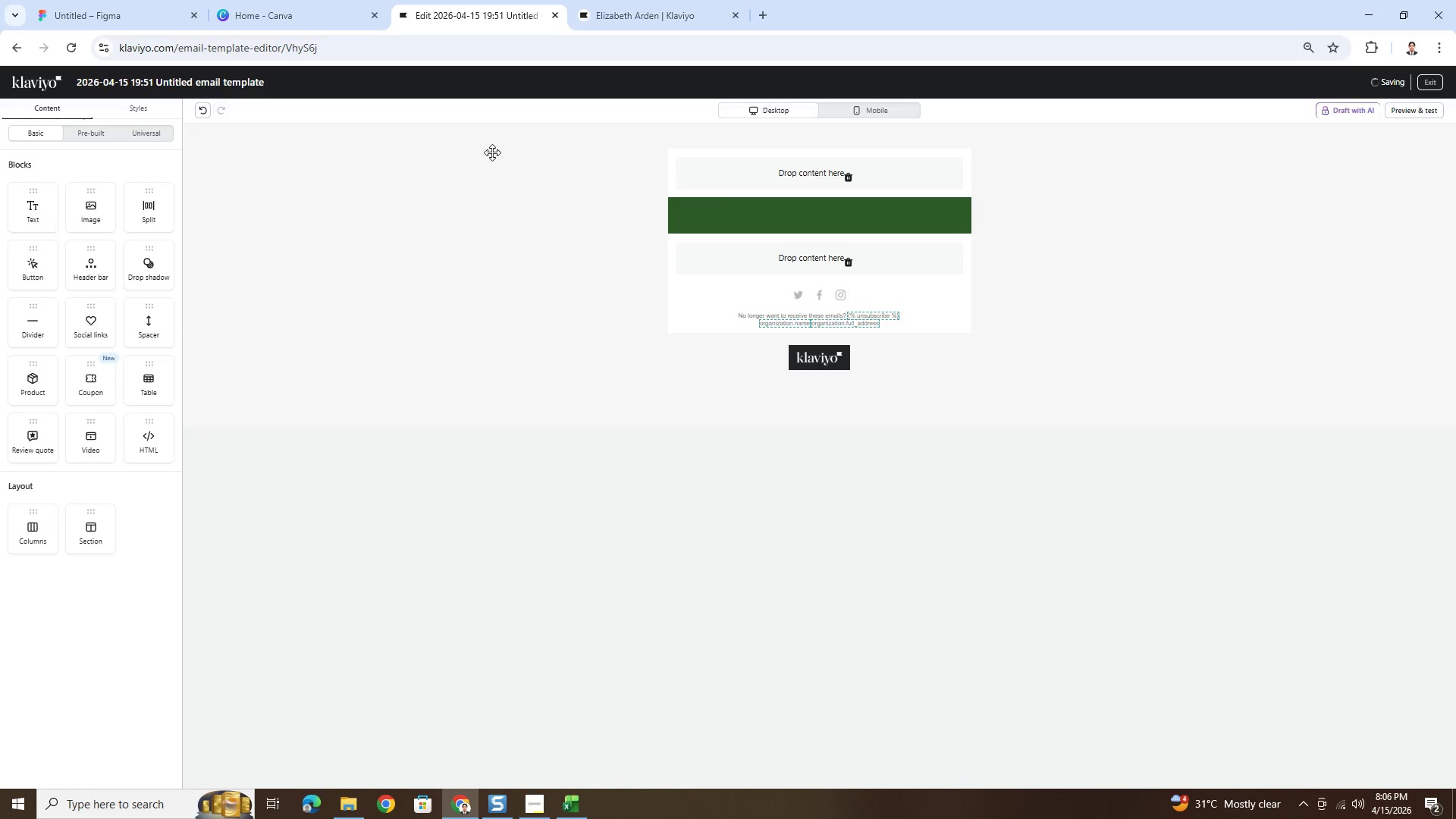 
left_click([559, 212])
 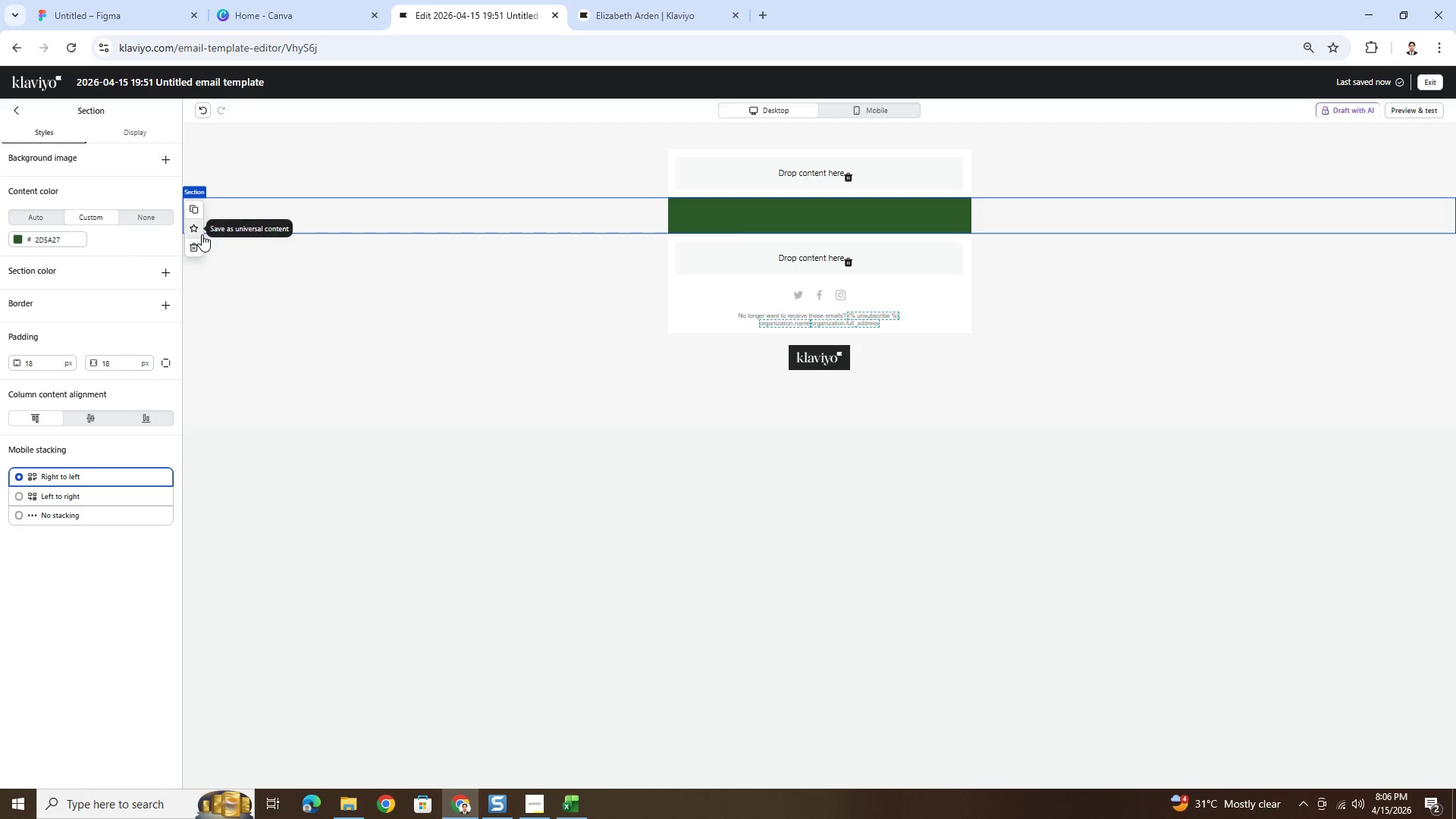 
left_click([196, 208])
 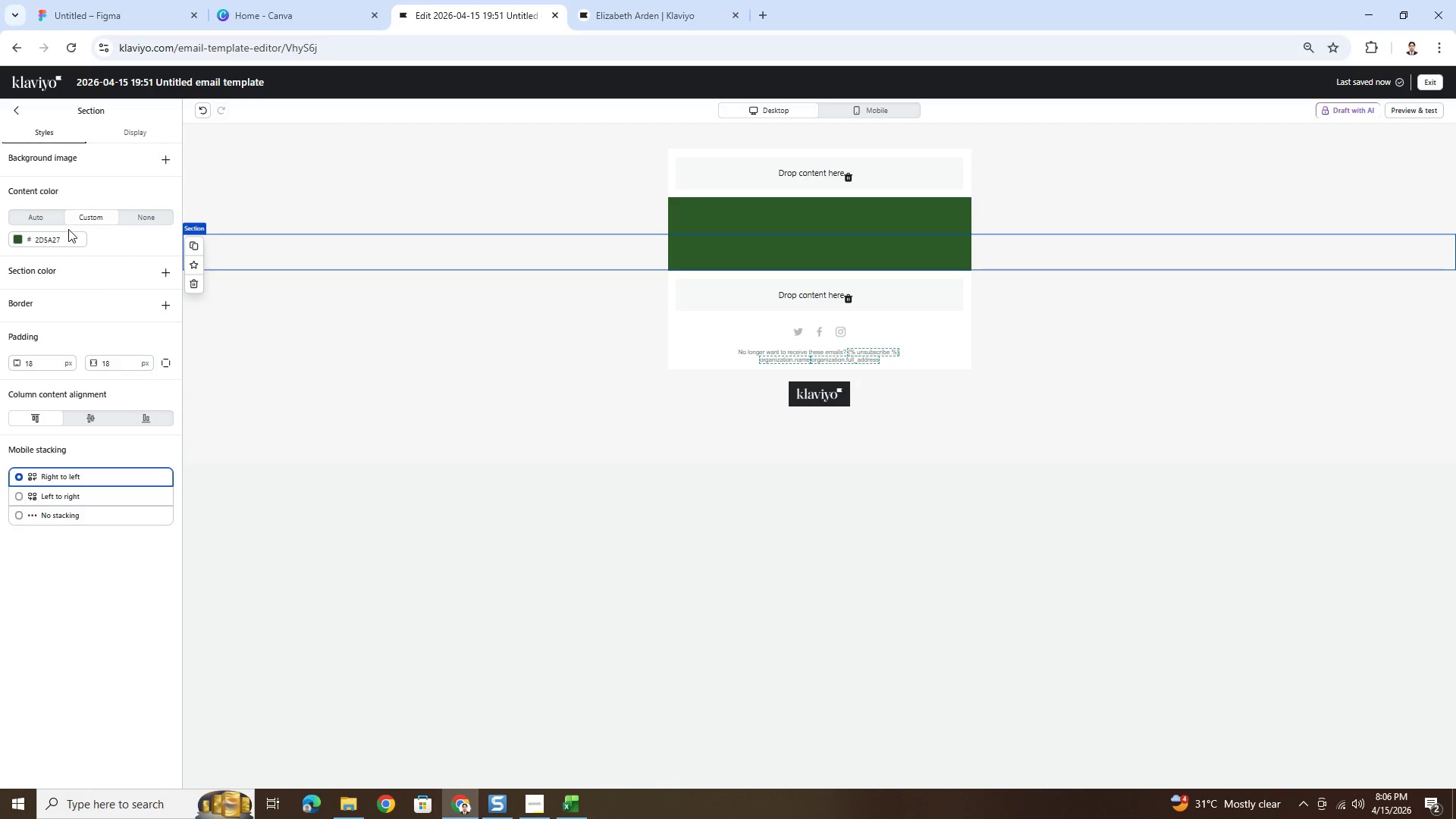 
double_click([68, 237])
 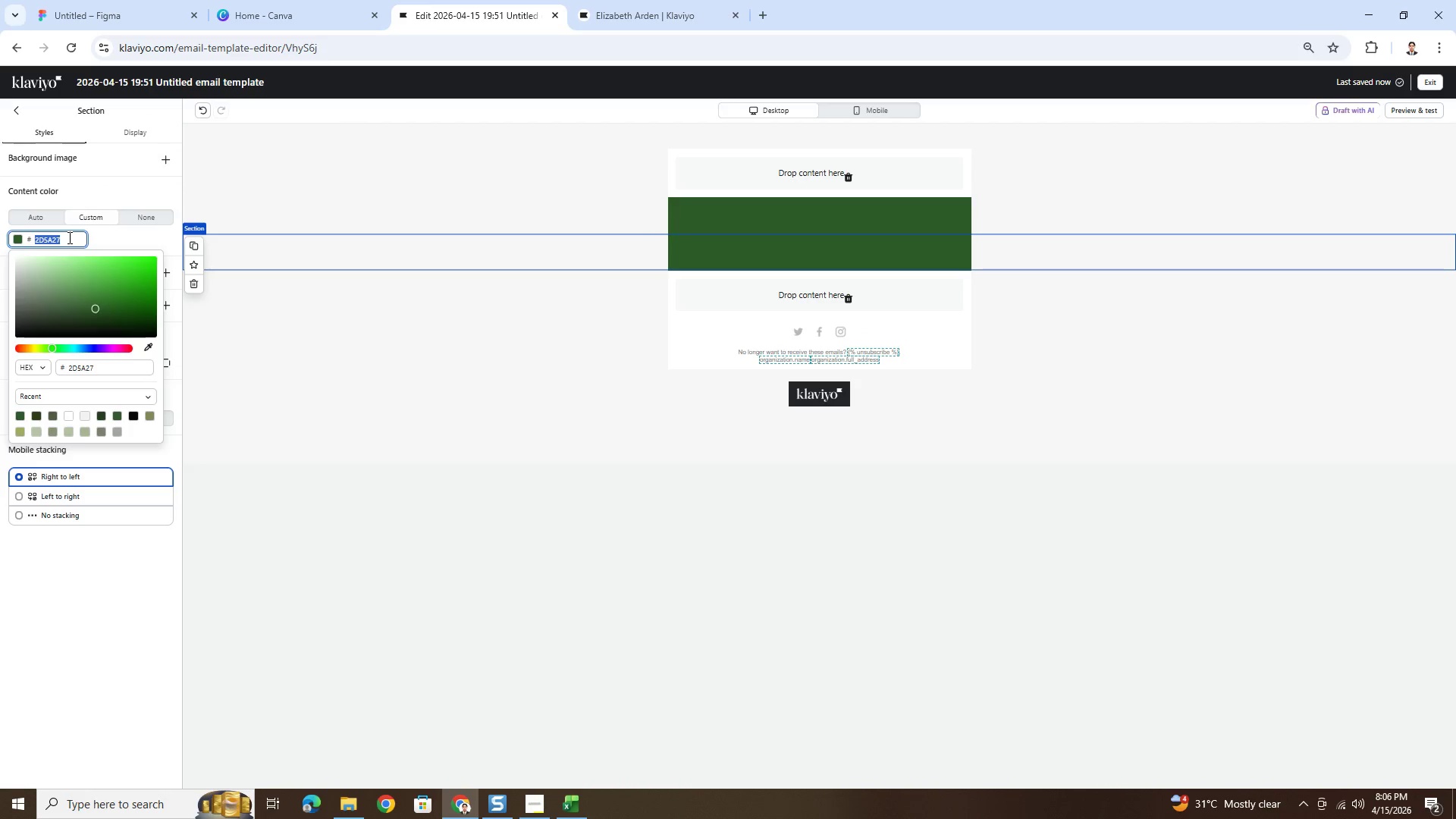 
key(Control+V)
 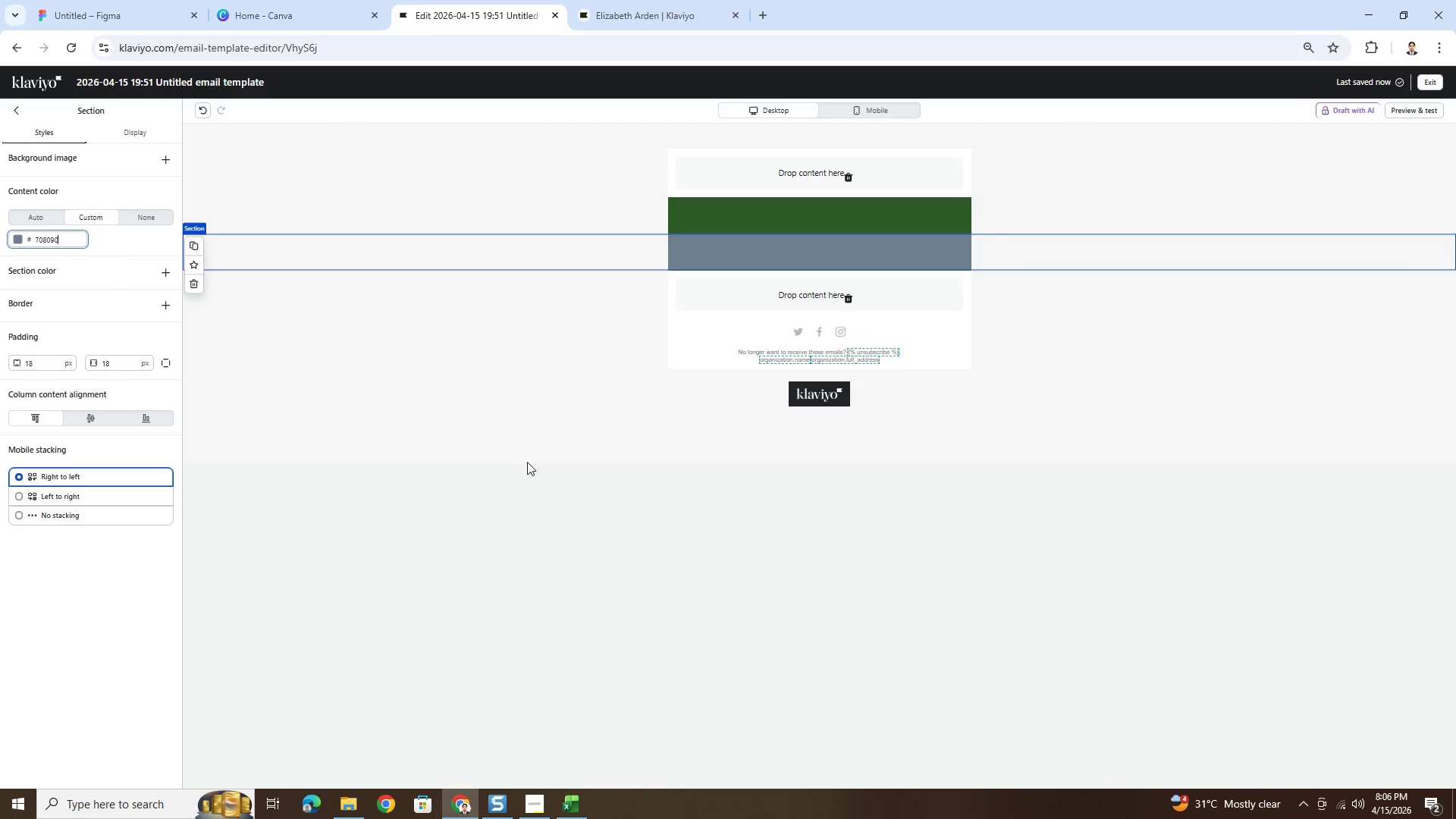 
double_click([527, 462])
 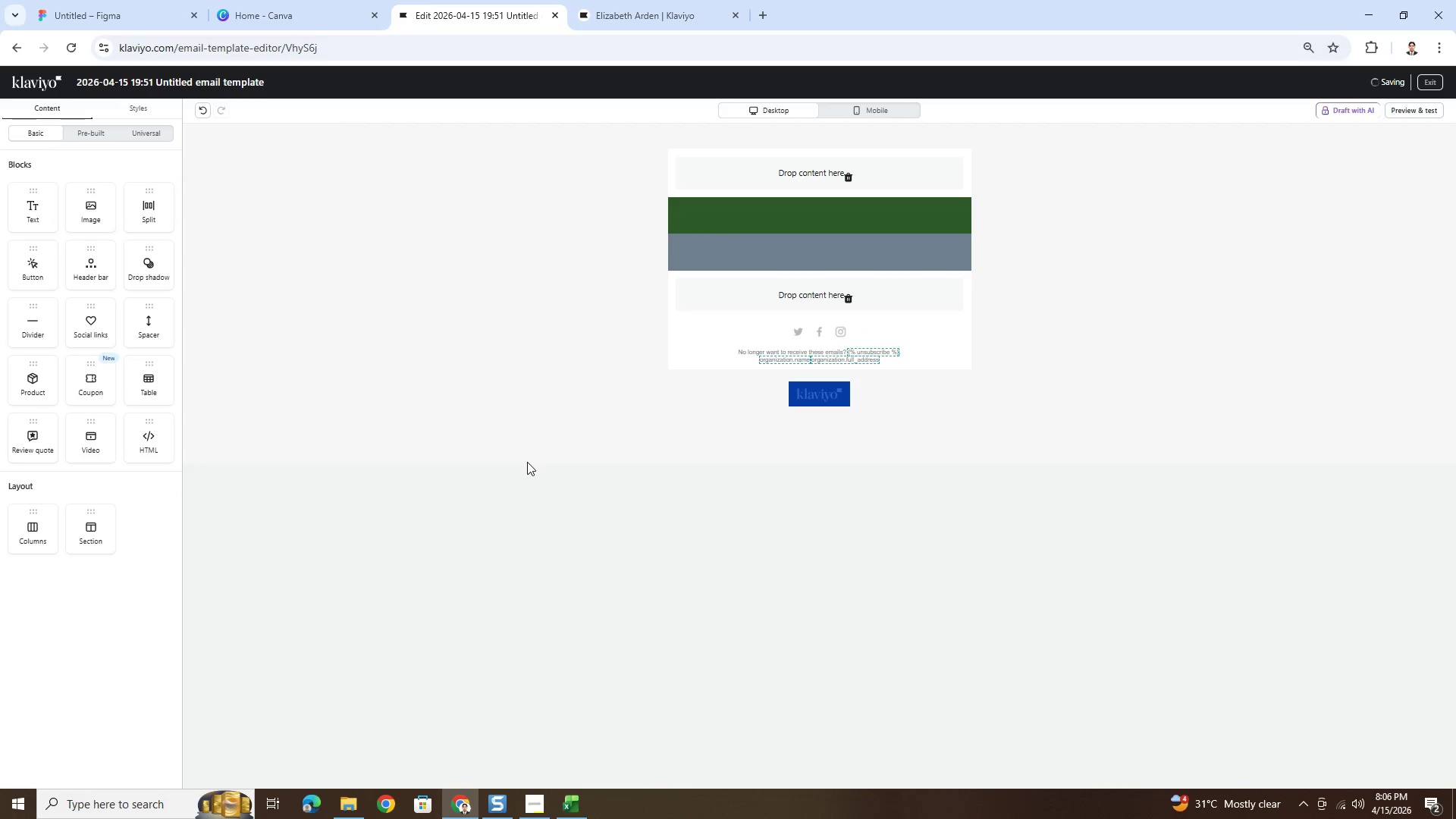 
key(Alt+AltLeft)
 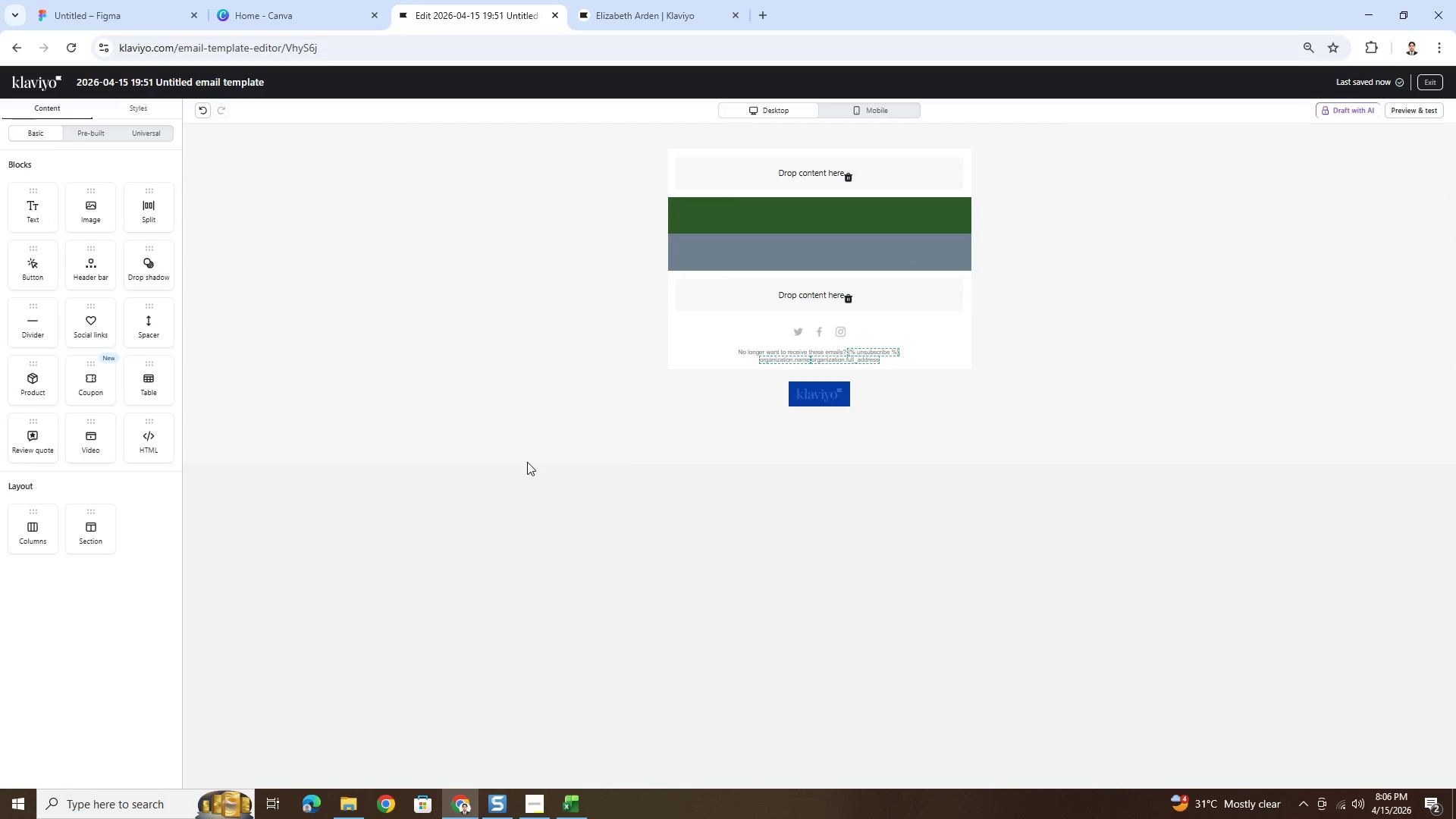 
key(Alt+Tab)